 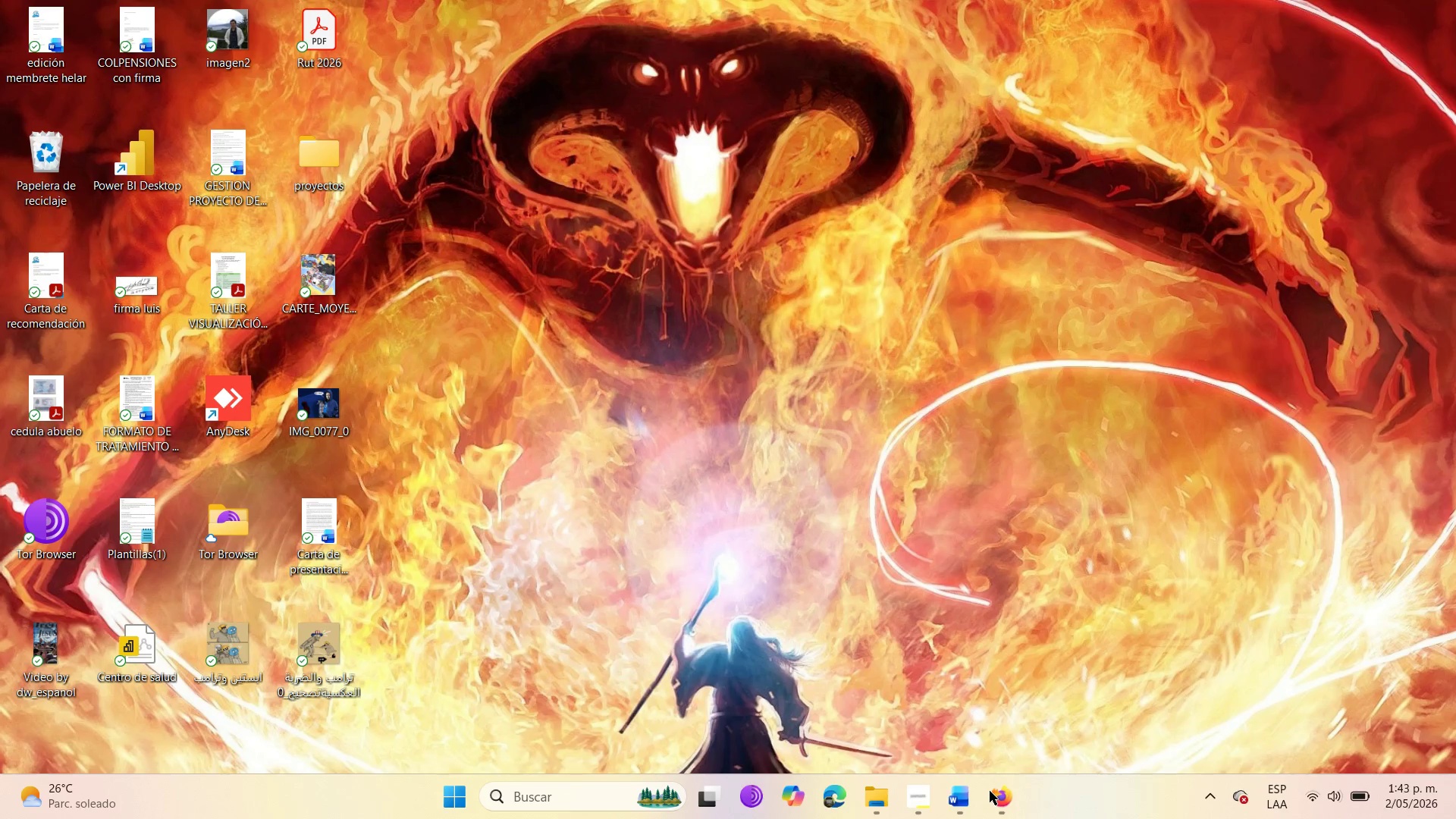 
double_click([990, 791])
 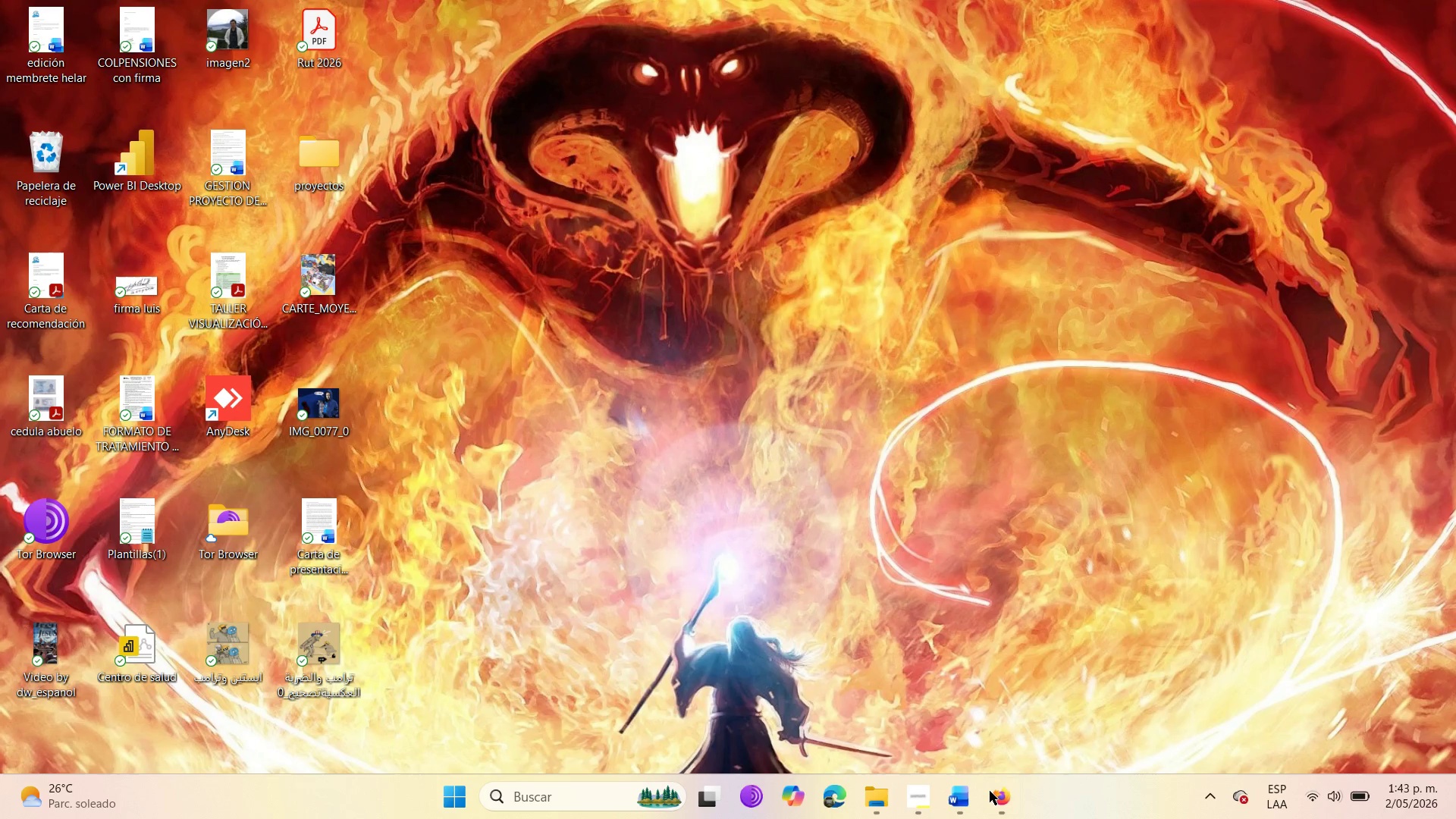 
triple_click([990, 791])
 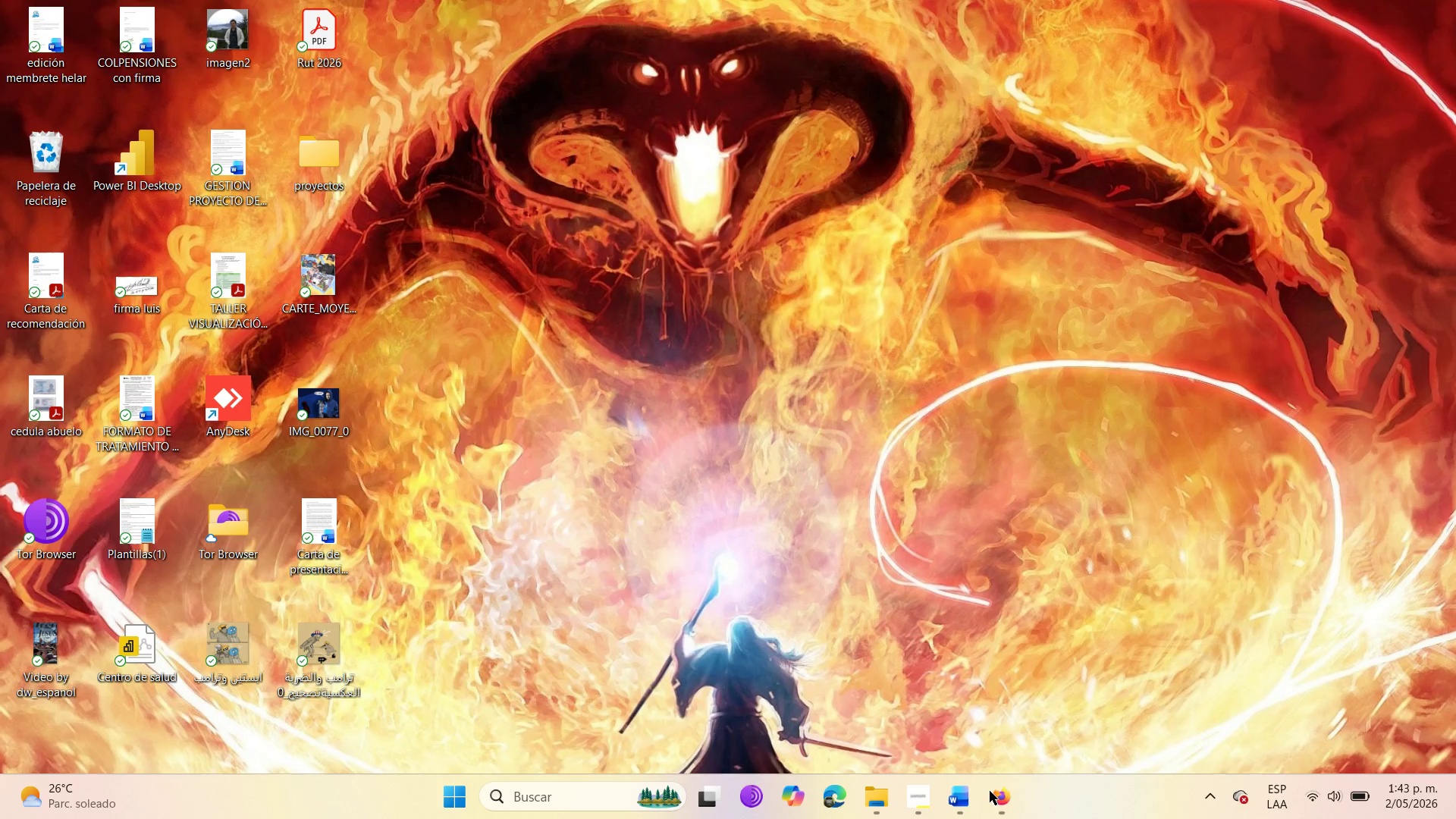 
triple_click([990, 791])
 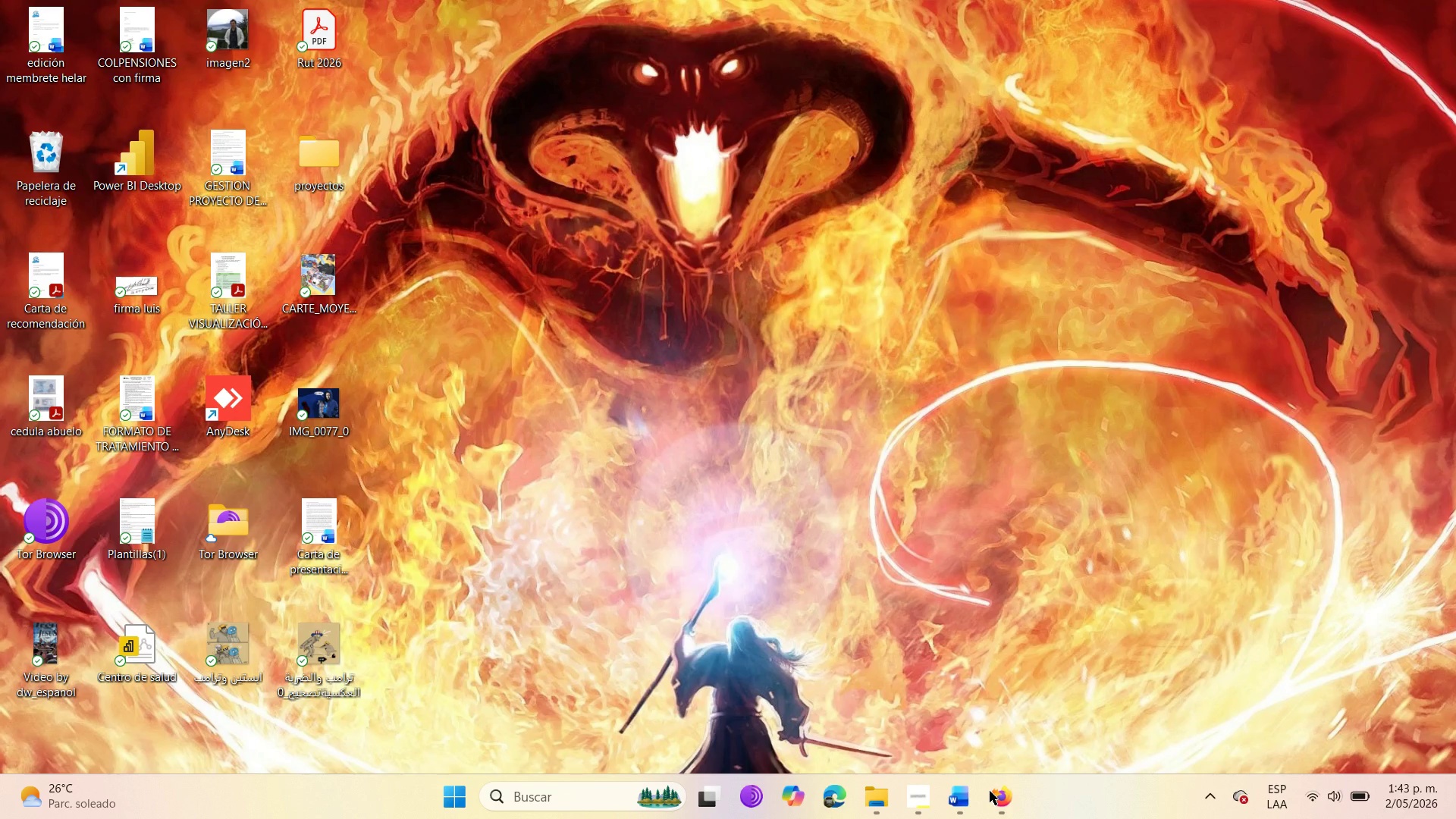 
left_click([990, 791])
 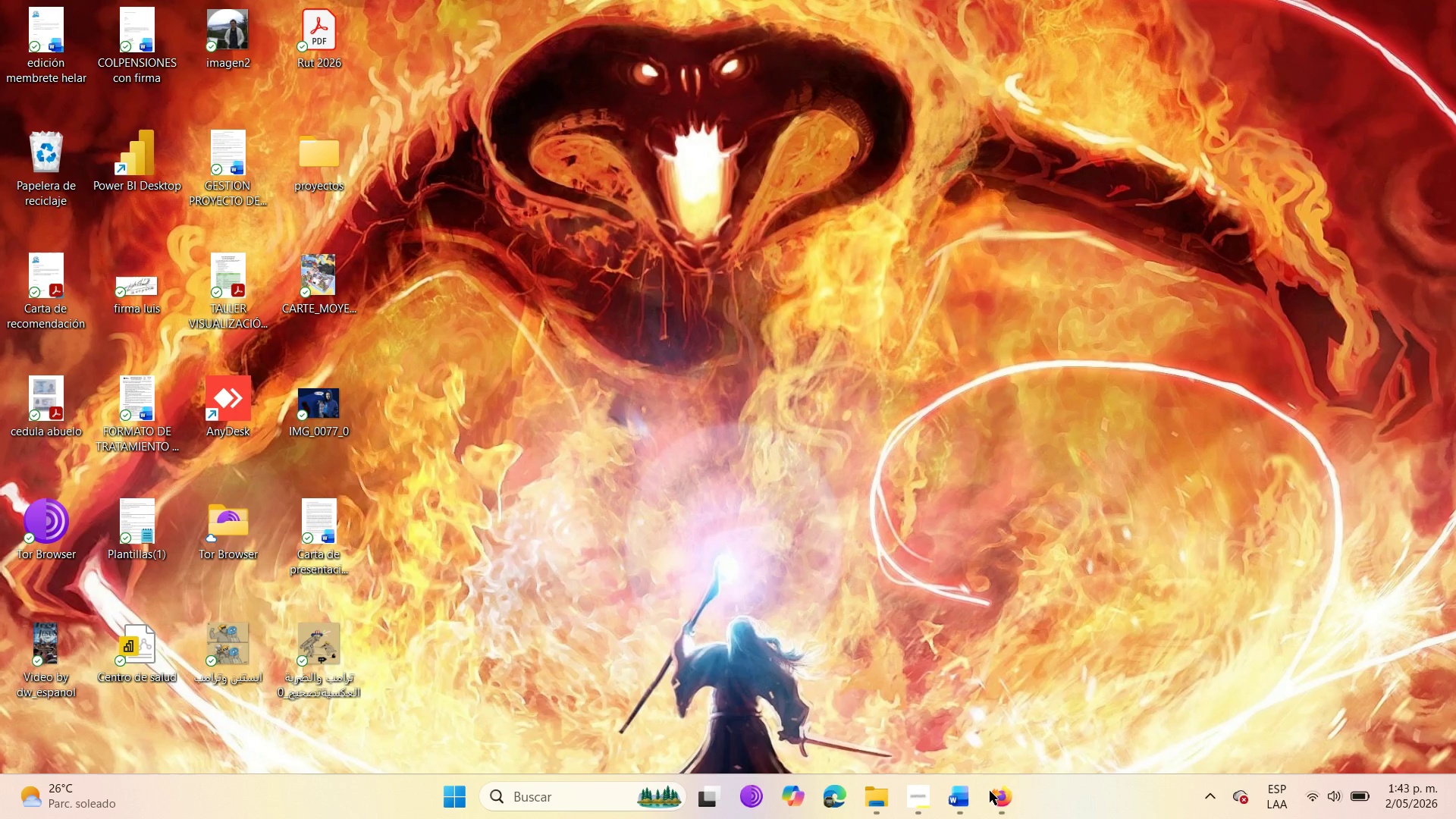 
double_click([990, 791])
 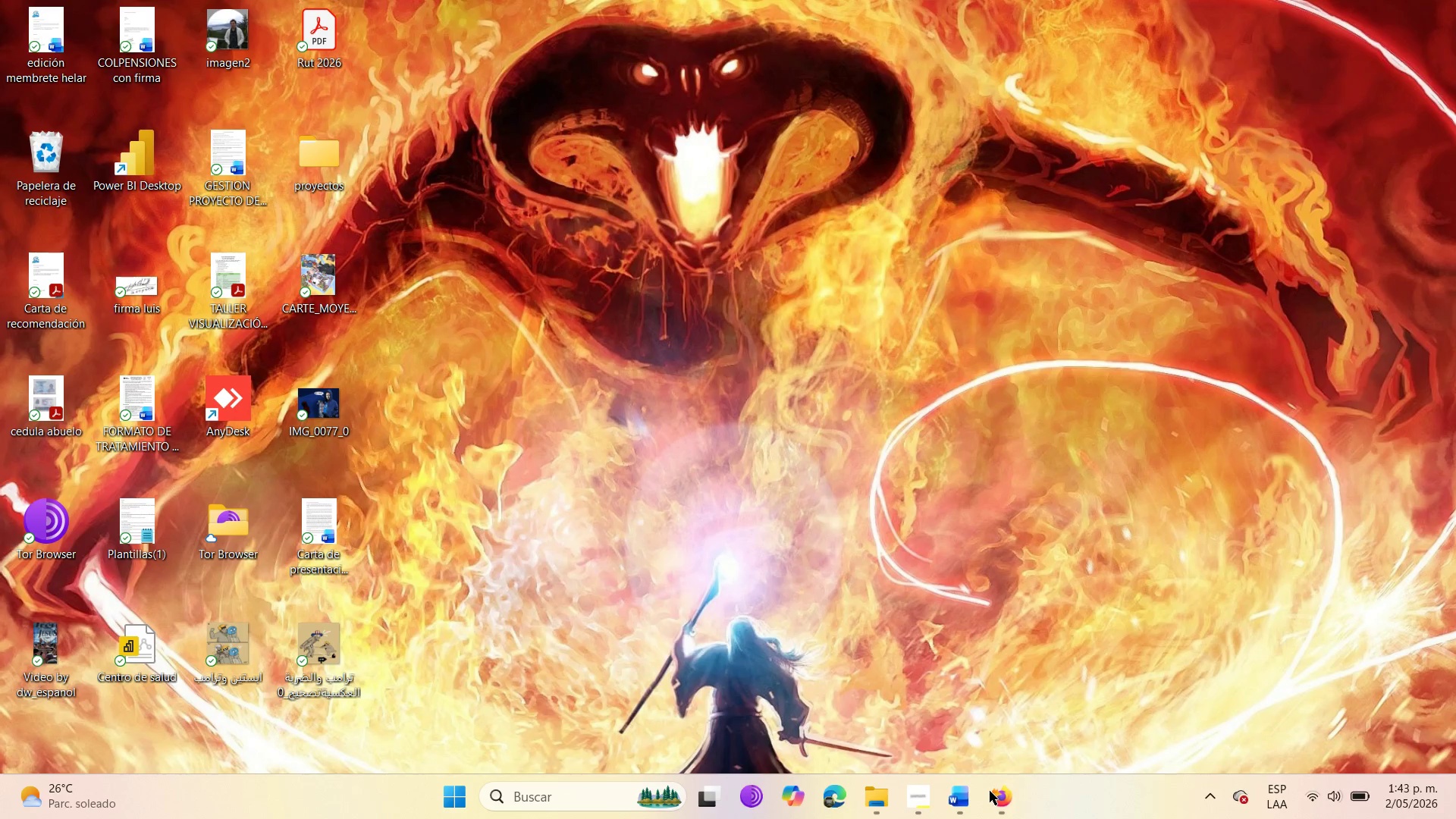 
right_click([990, 791])
 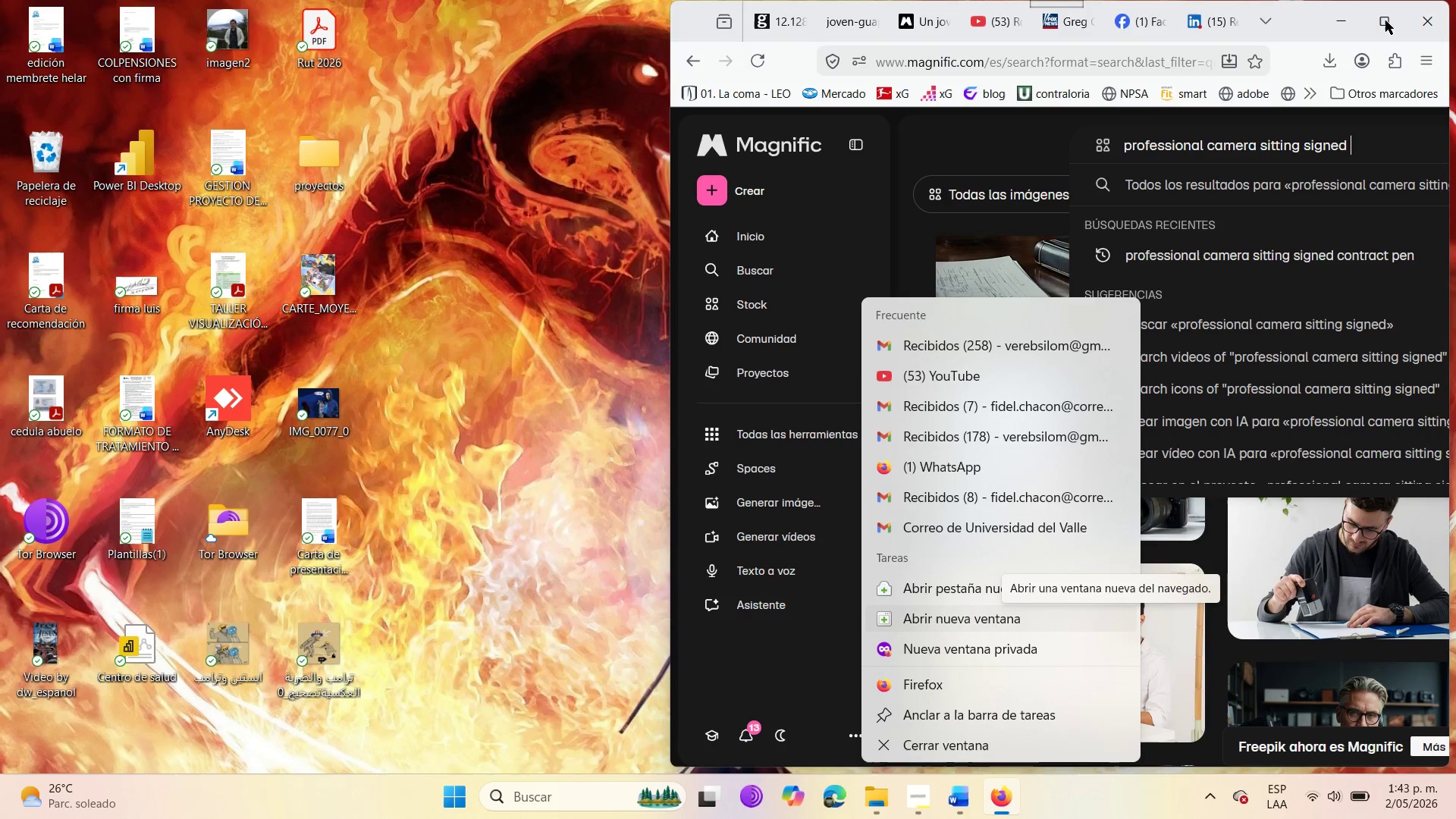 
double_click([1385, 20])
 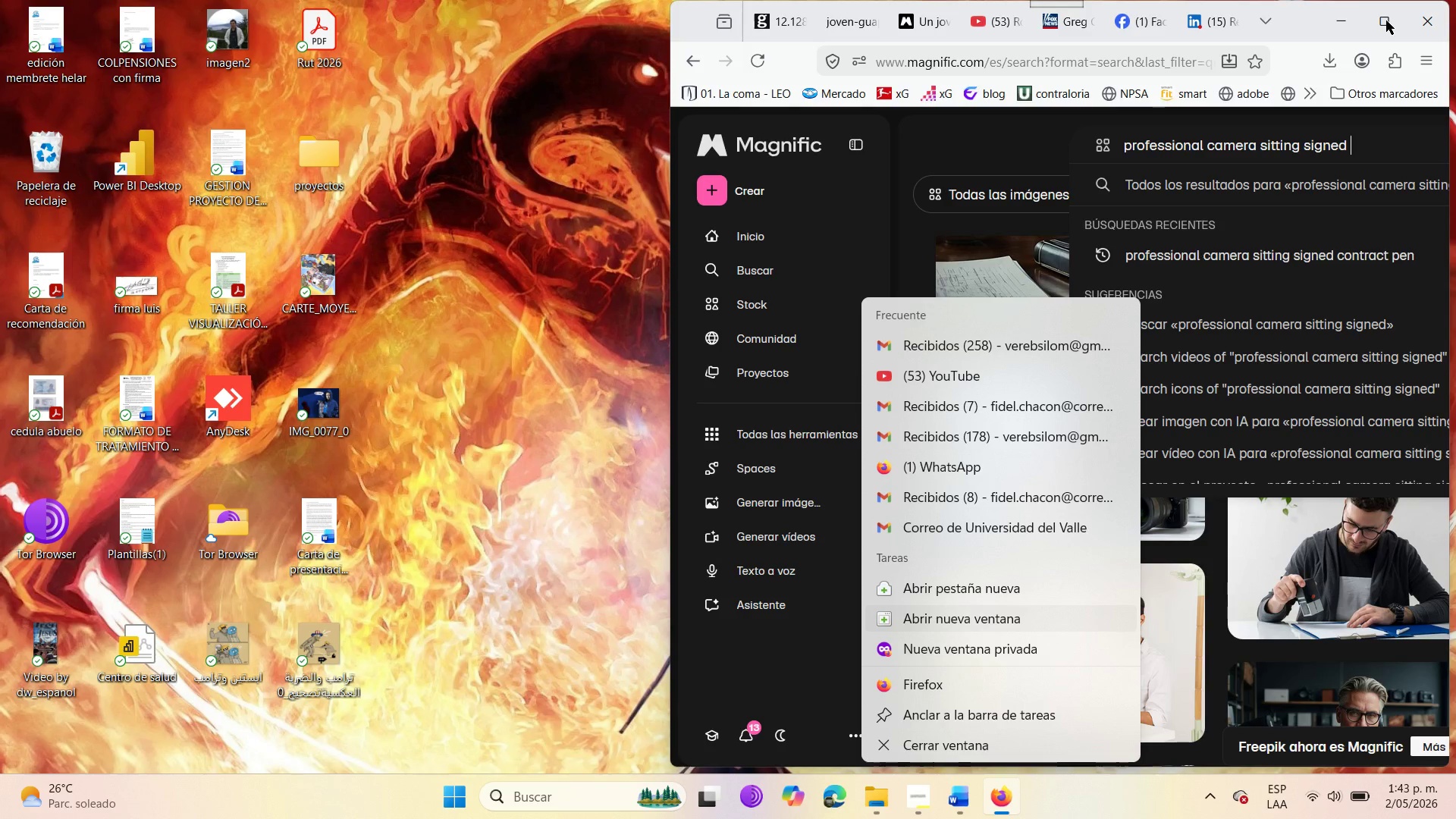 
triple_click([1386, 20])
 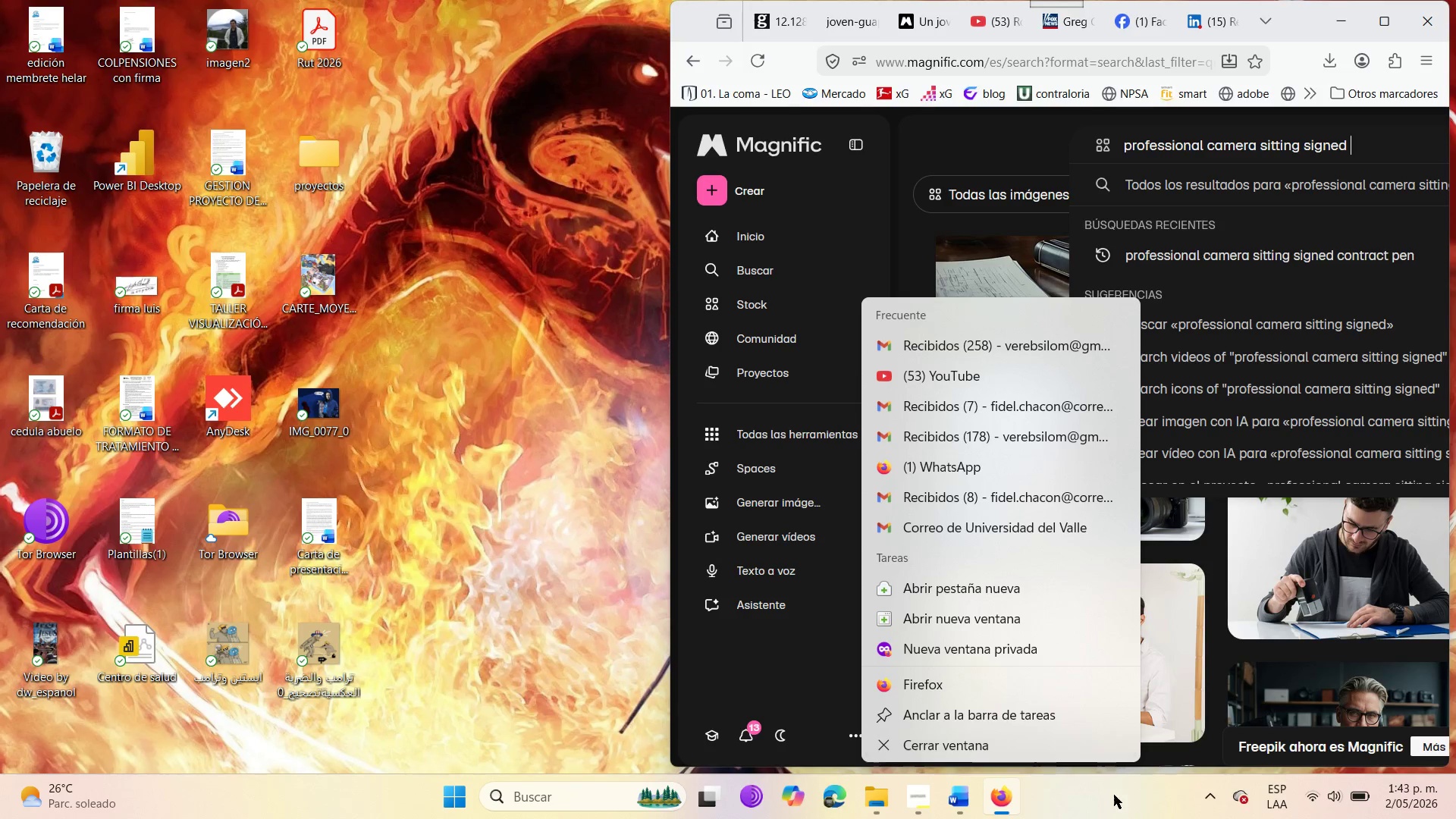 
left_click([1113, 803])
 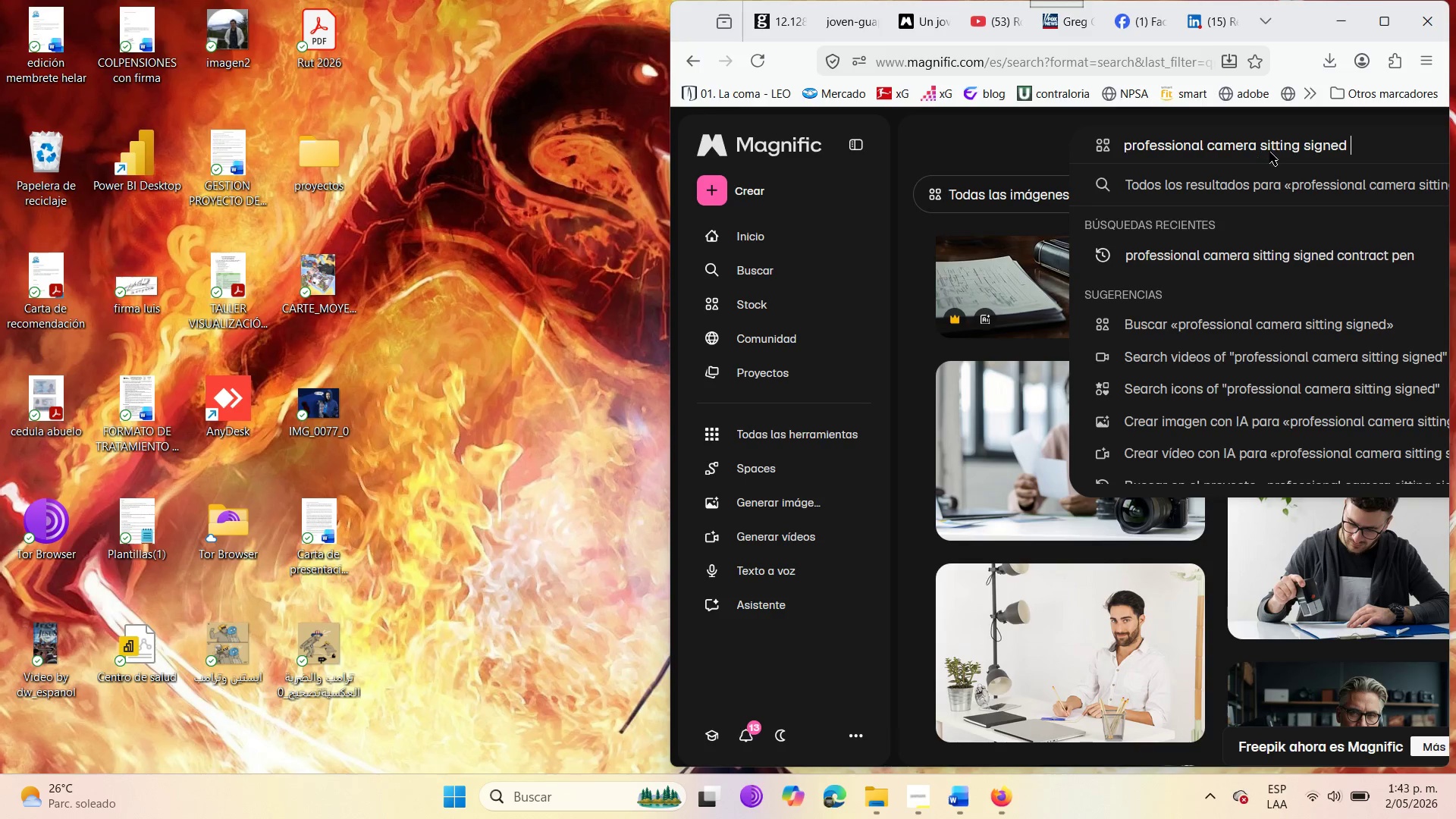 
left_click_drag(start_coordinate=[1354, 136], to_coordinate=[1142, 143])